 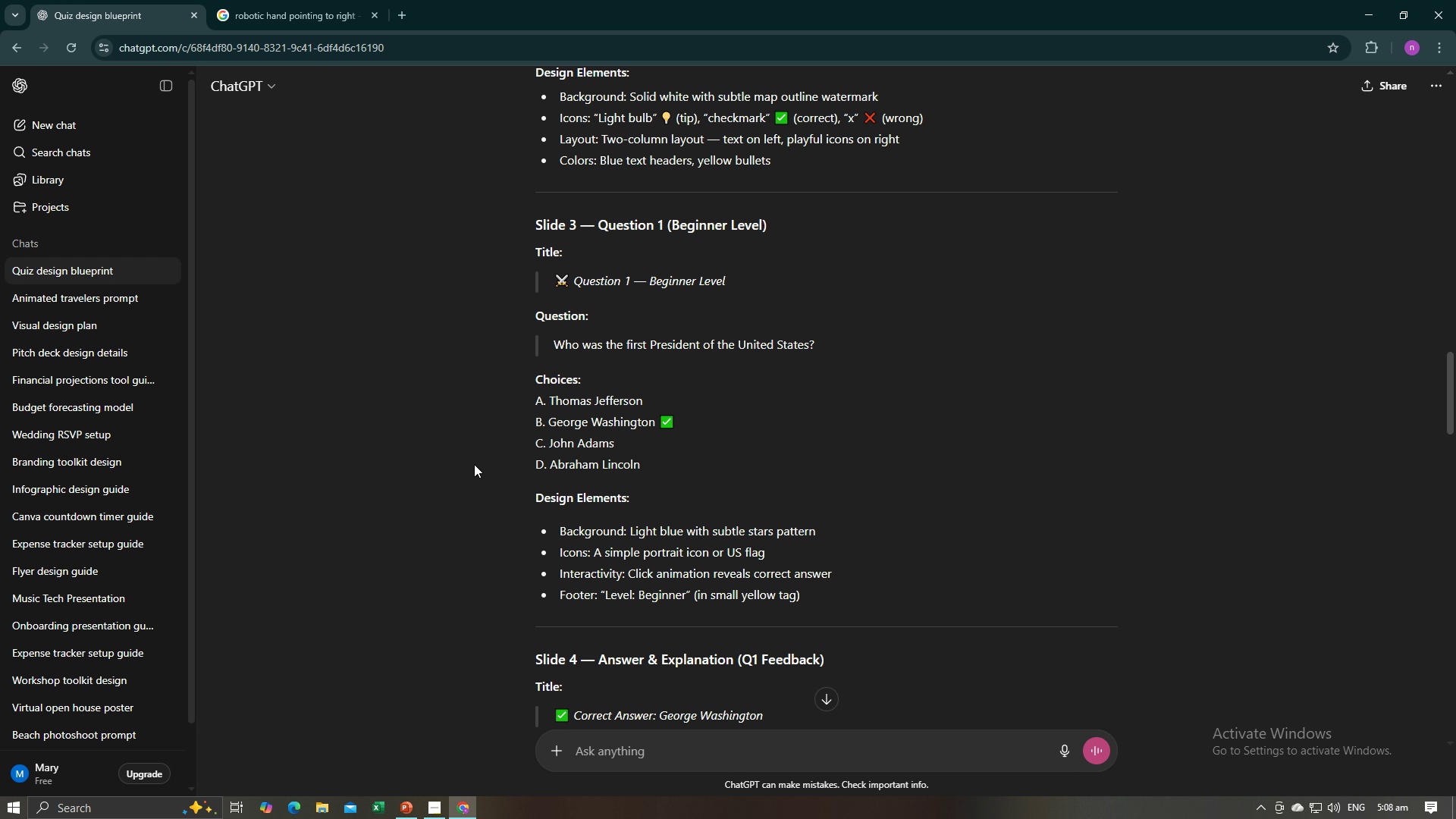 
left_click_drag(start_coordinate=[831, 350], to_coordinate=[554, 347])
 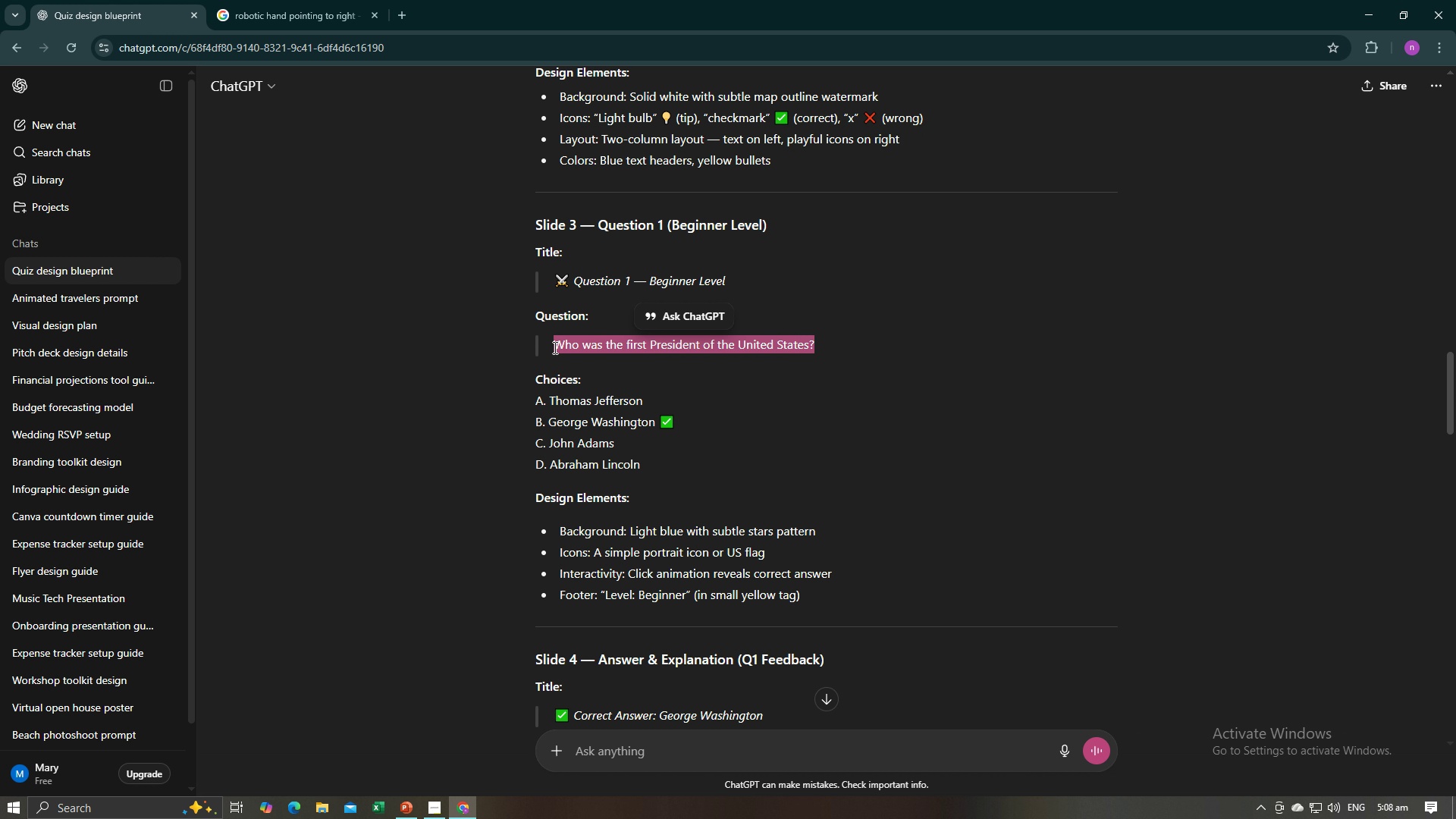 
key(Control+C)
 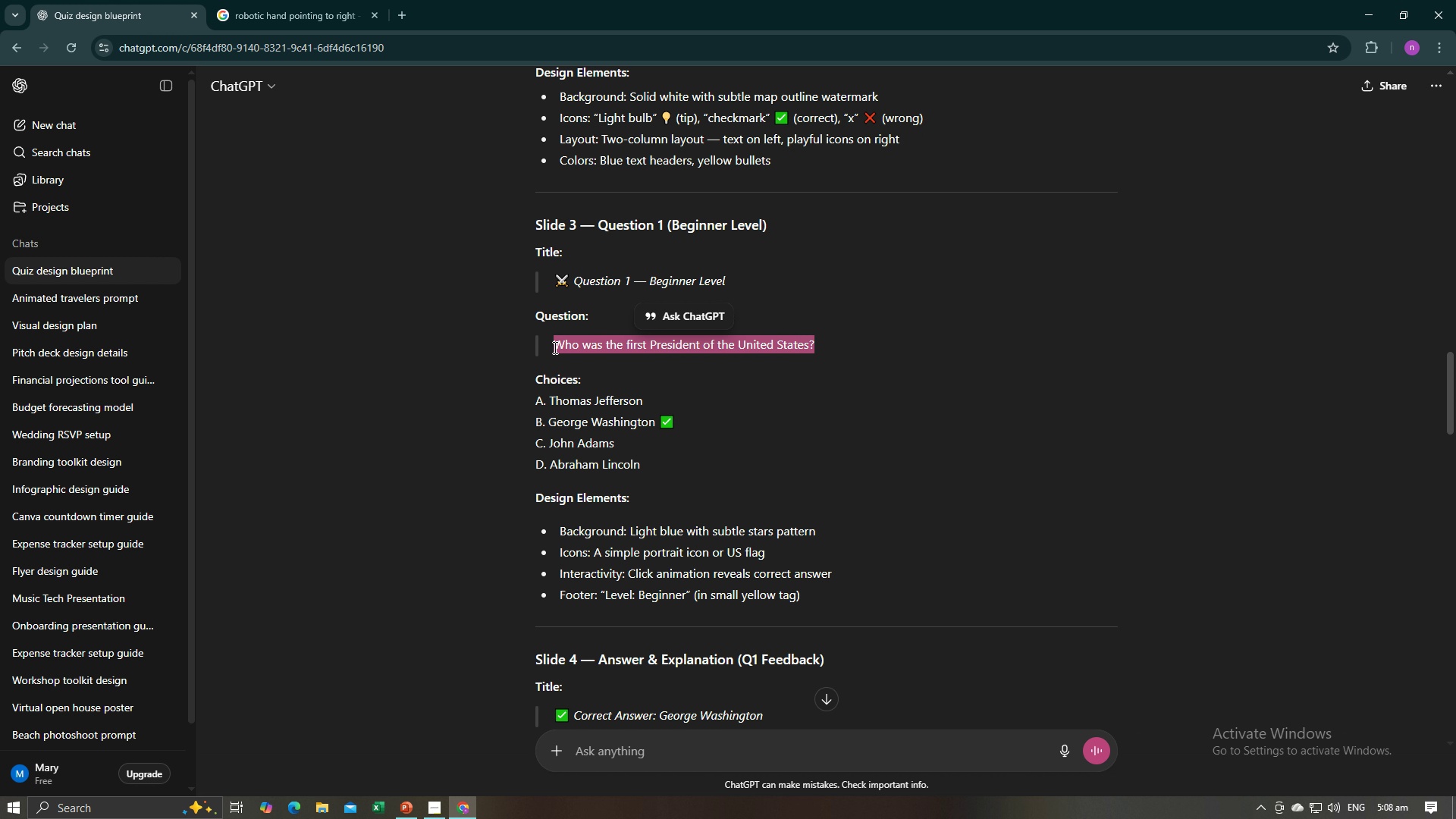 
key(Control+C)
 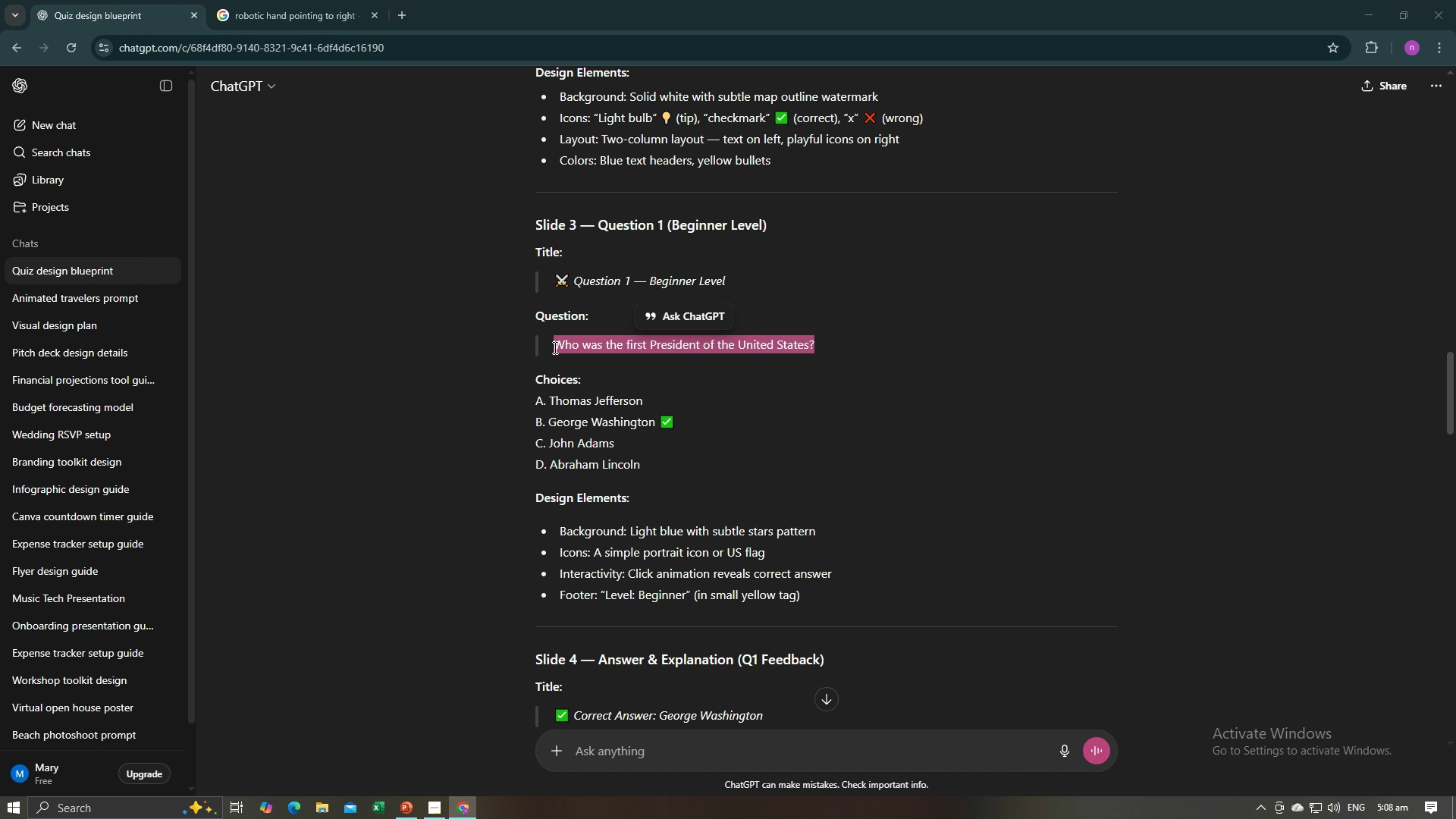 
key(Alt+AltLeft)
 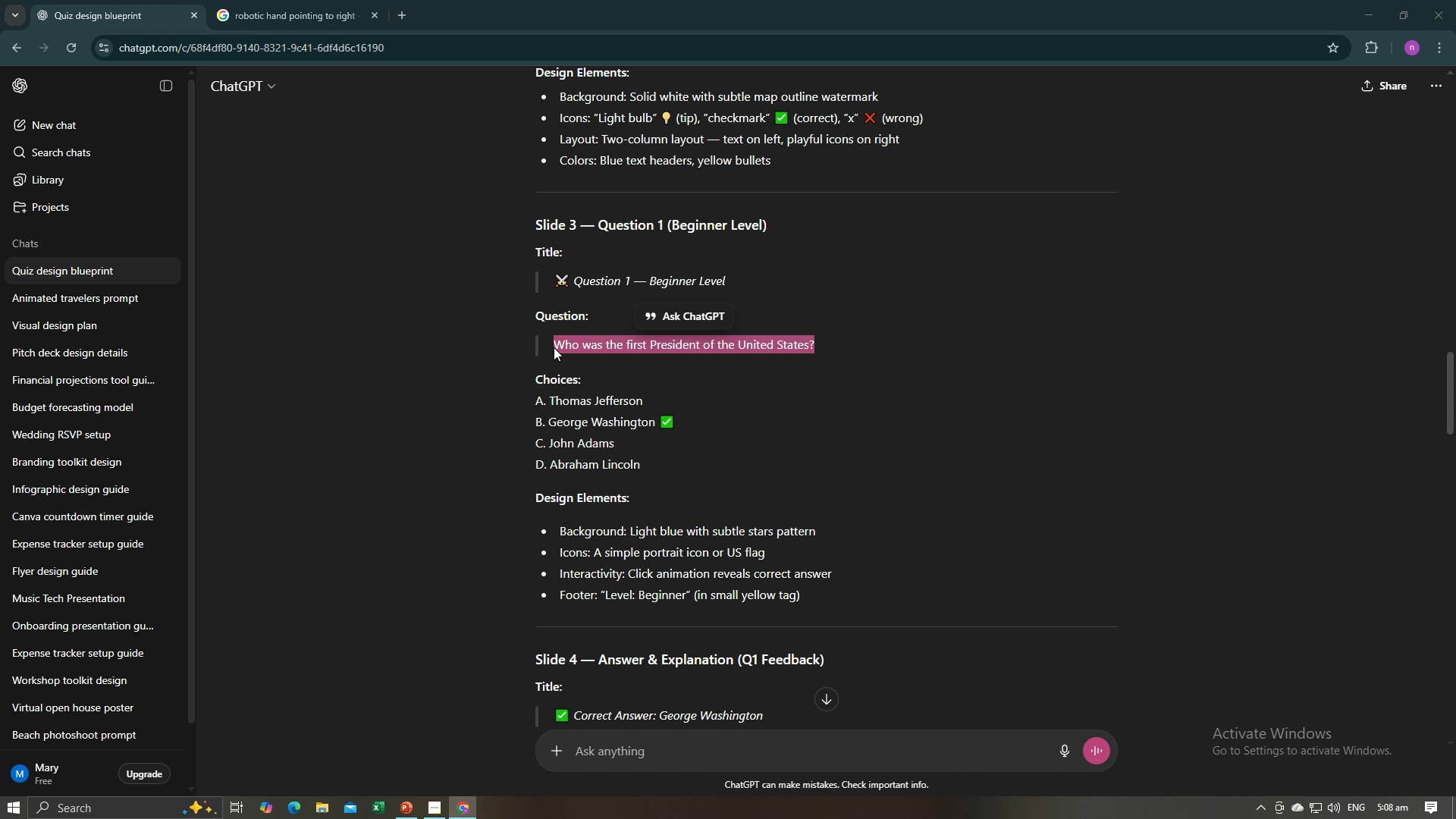 
key(Alt+Tab)